 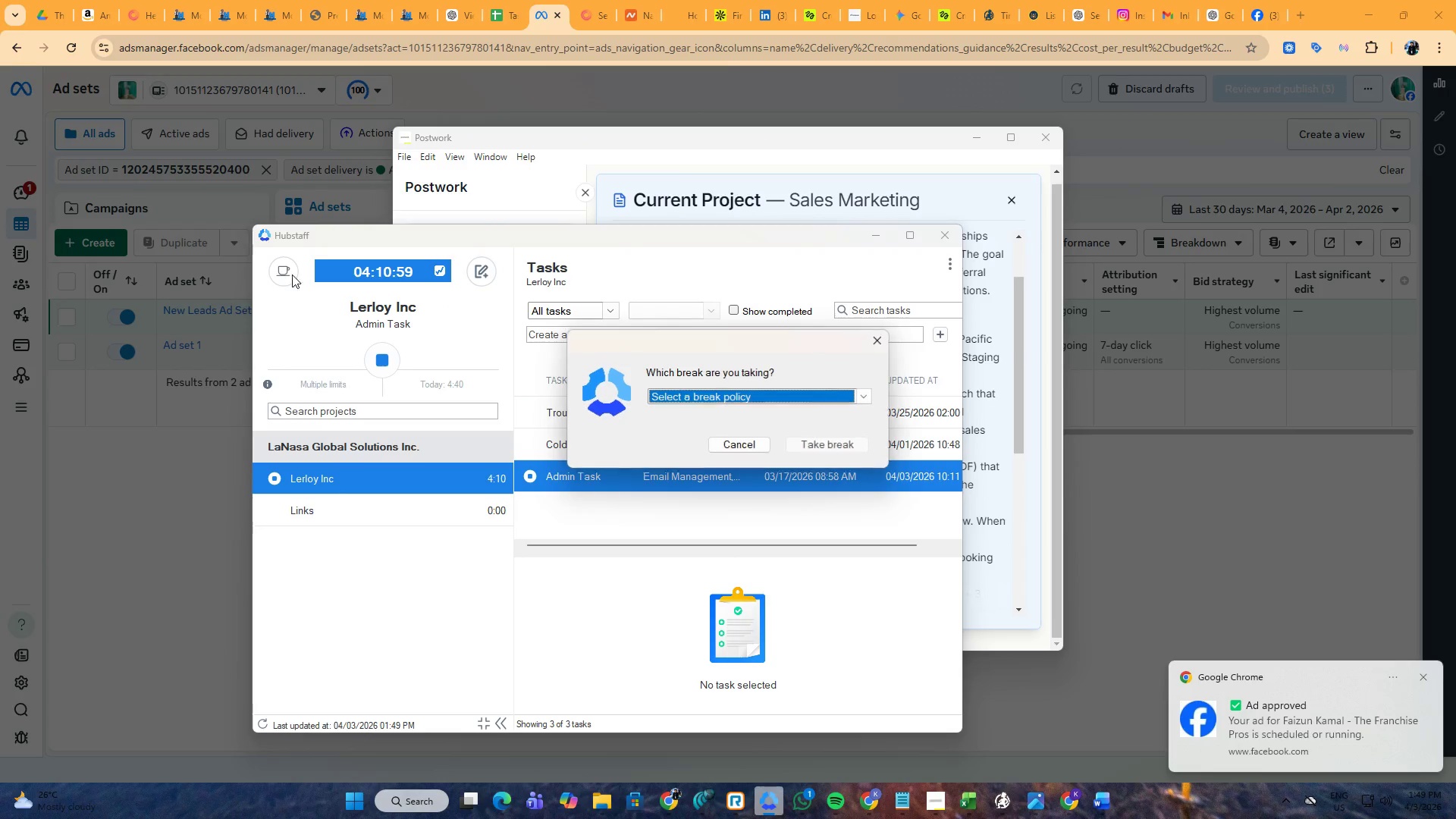 
left_click([782, 396])
 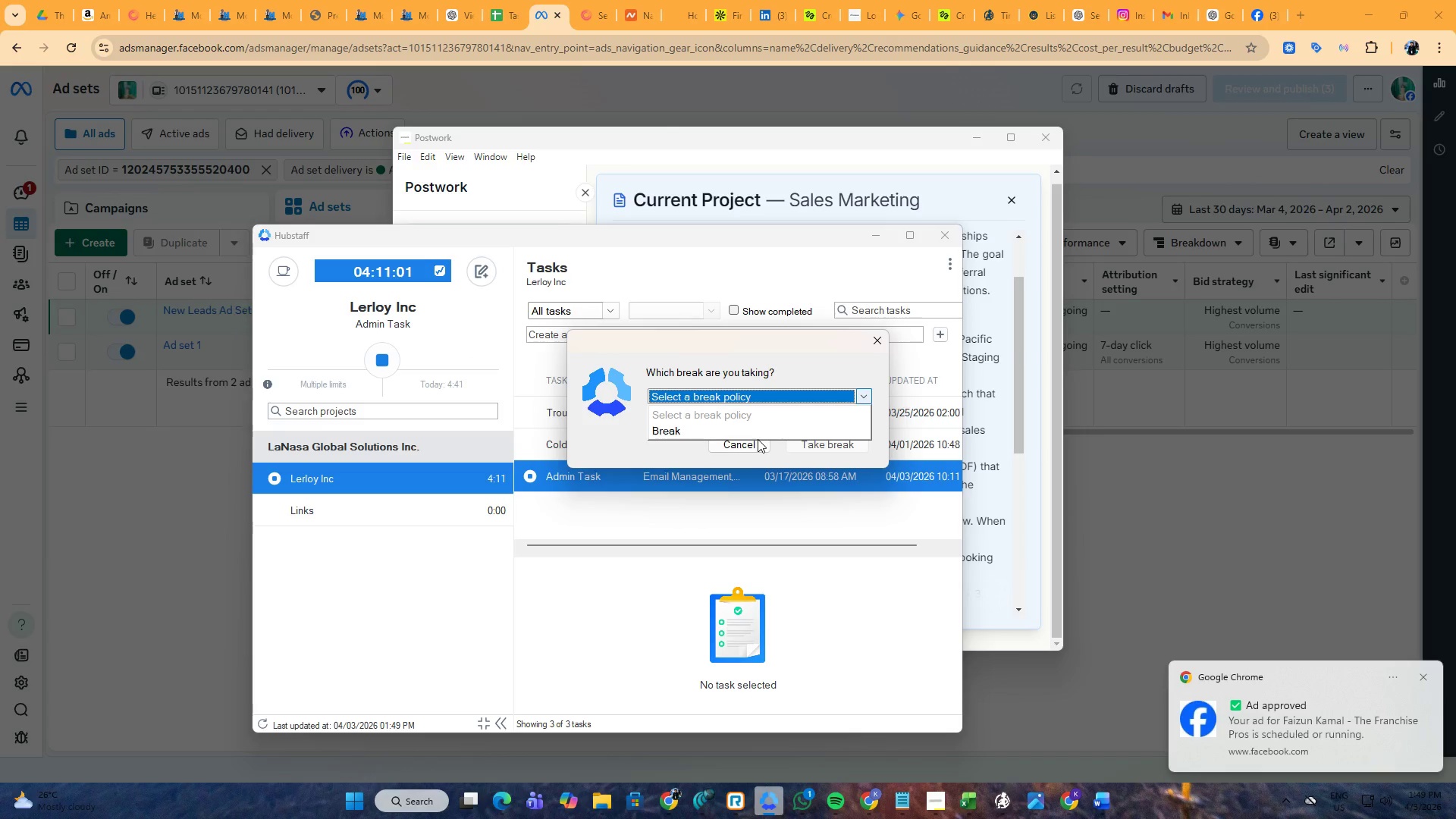 
left_click([759, 433])
 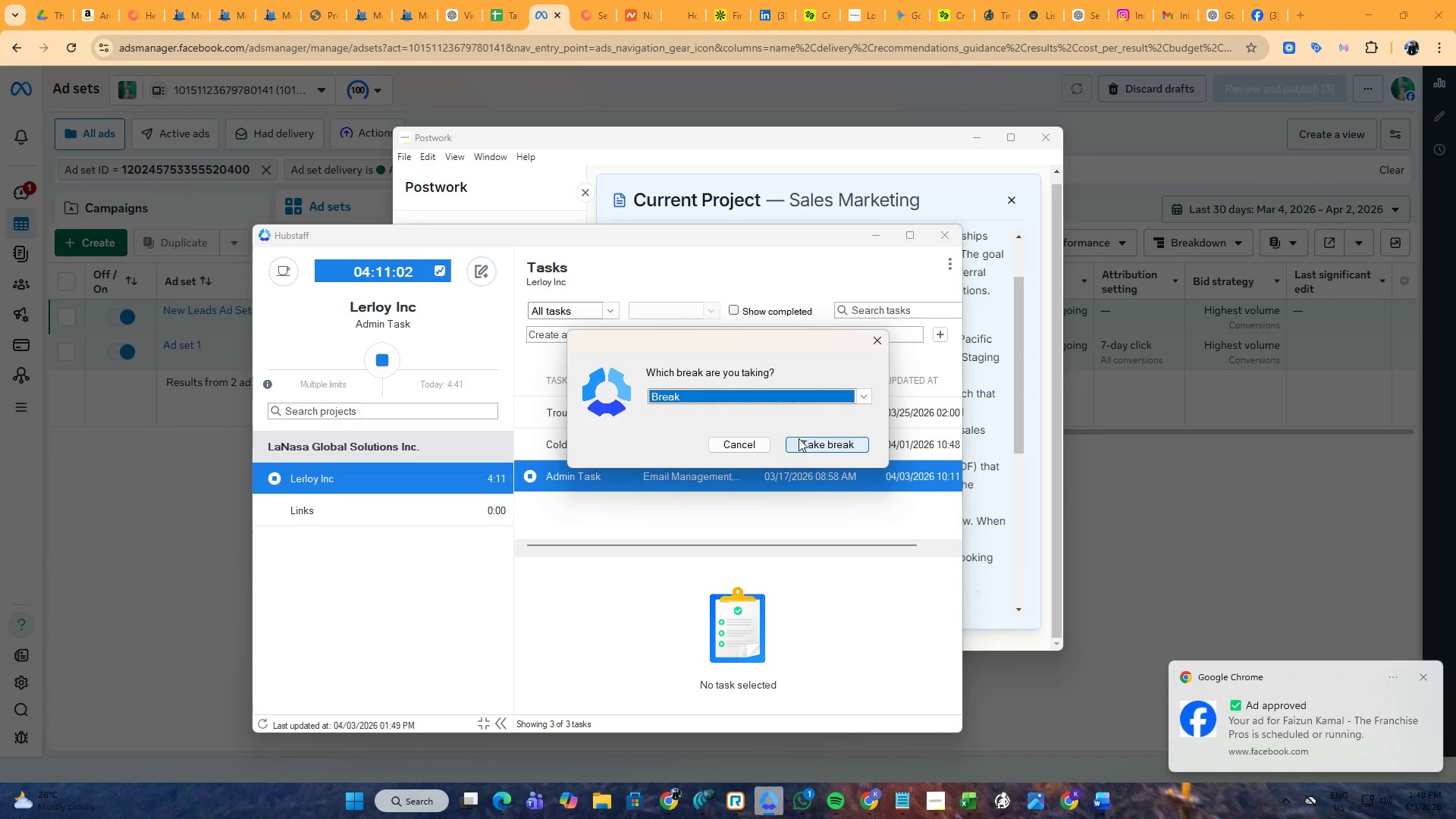 
left_click([810, 444])
 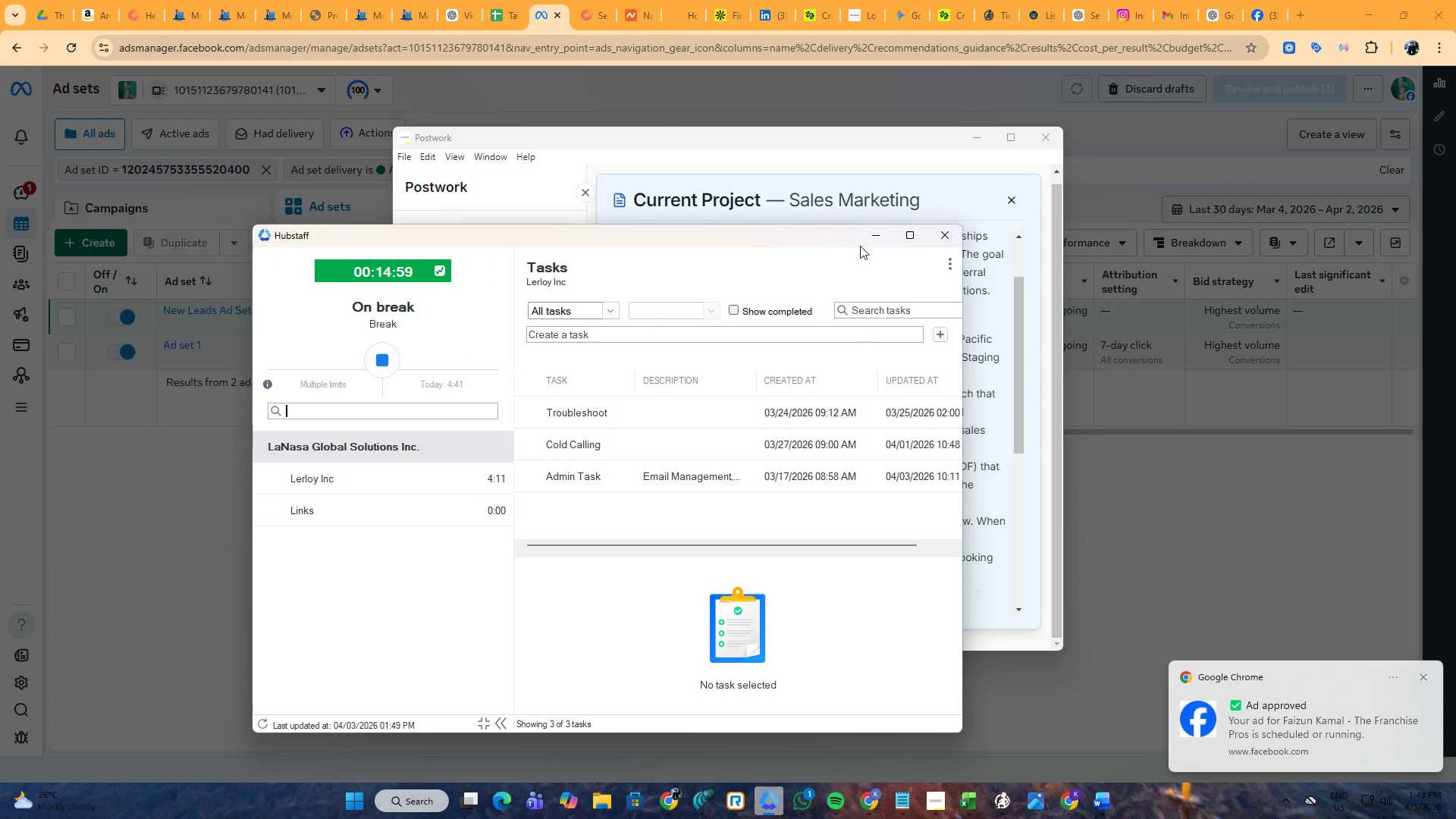 
left_click([874, 243])